 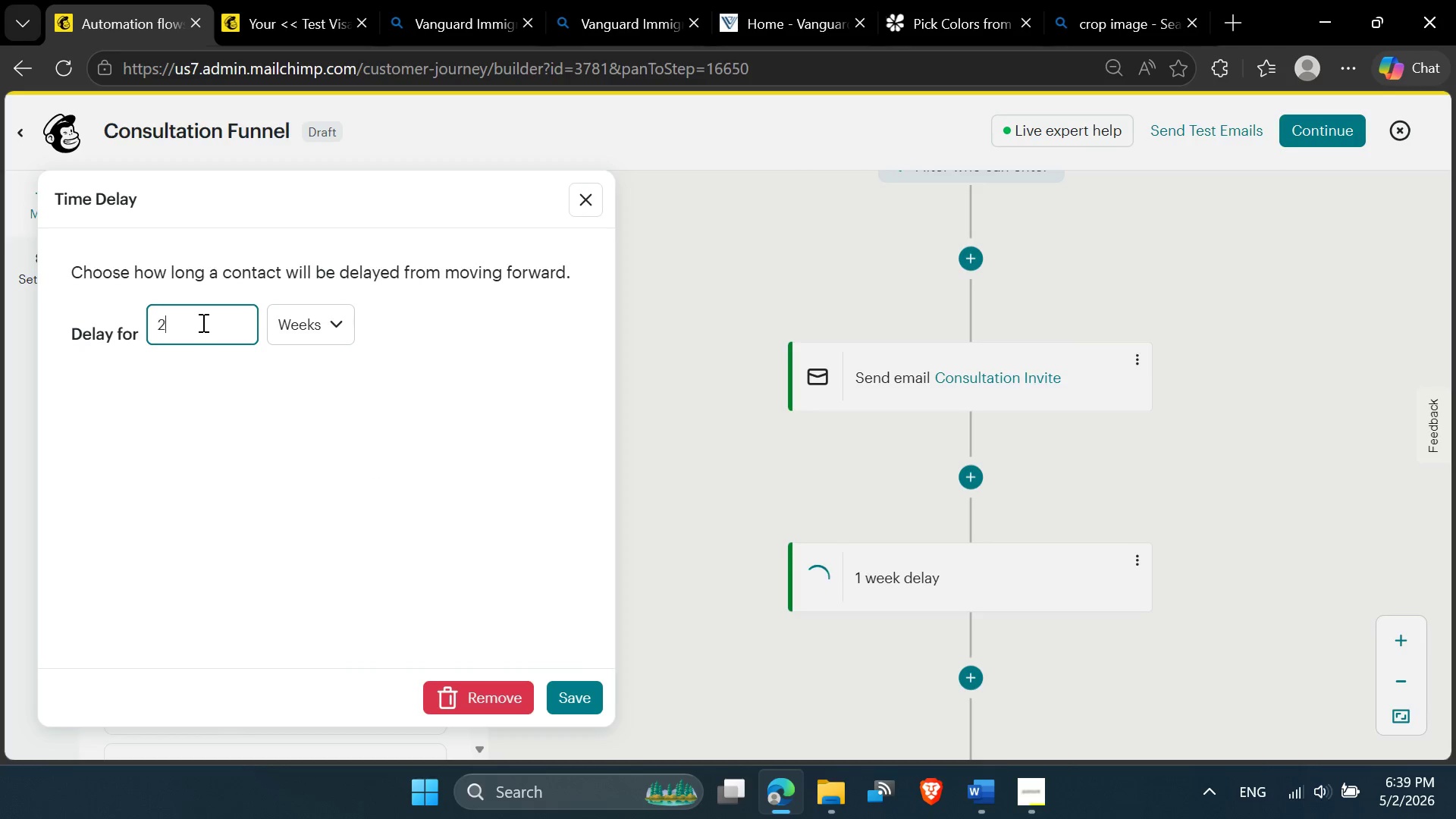 
scroll: coordinate [202, 322], scroll_direction: up, amount: 1.0
 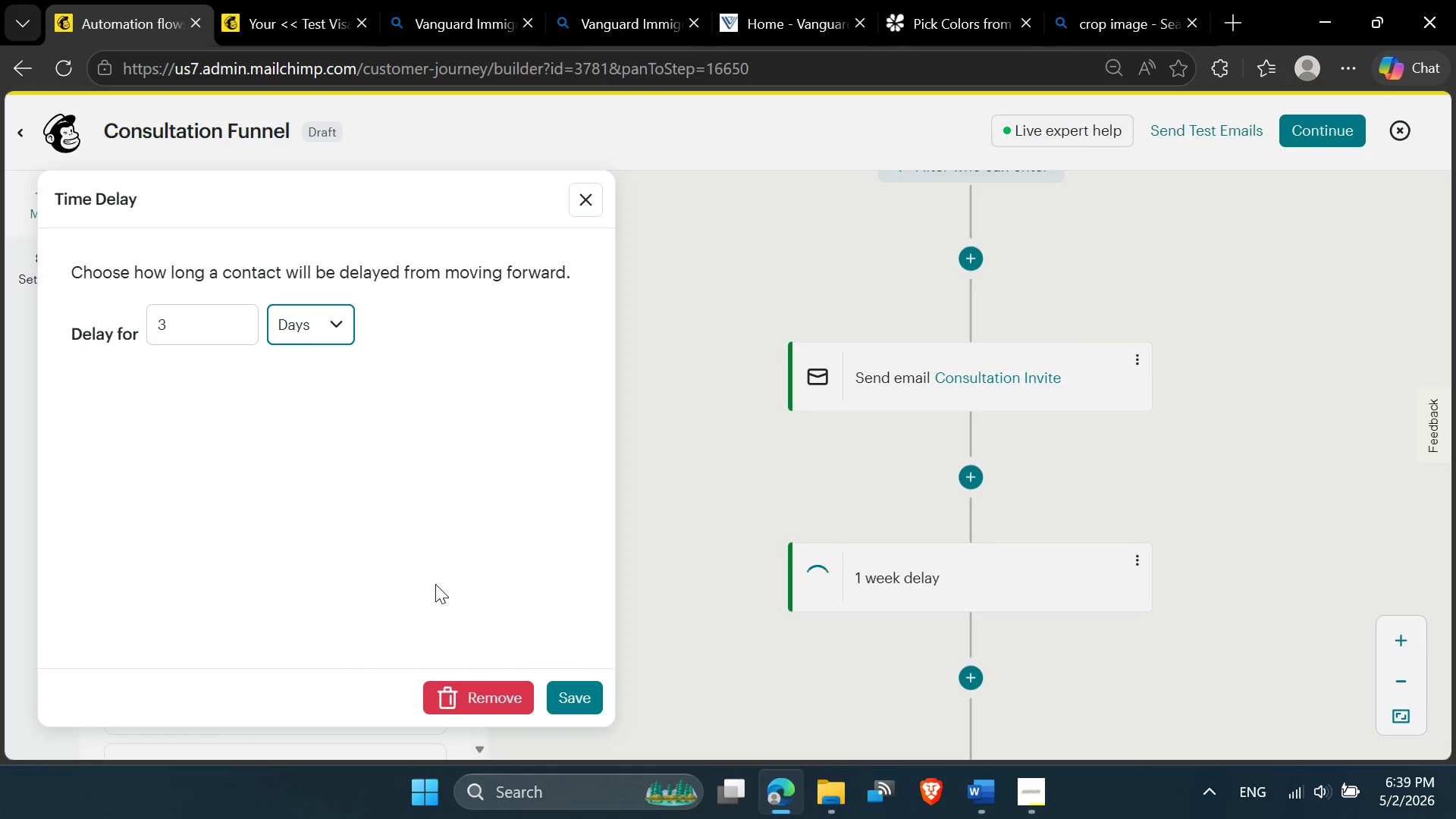 
left_click([582, 702])
 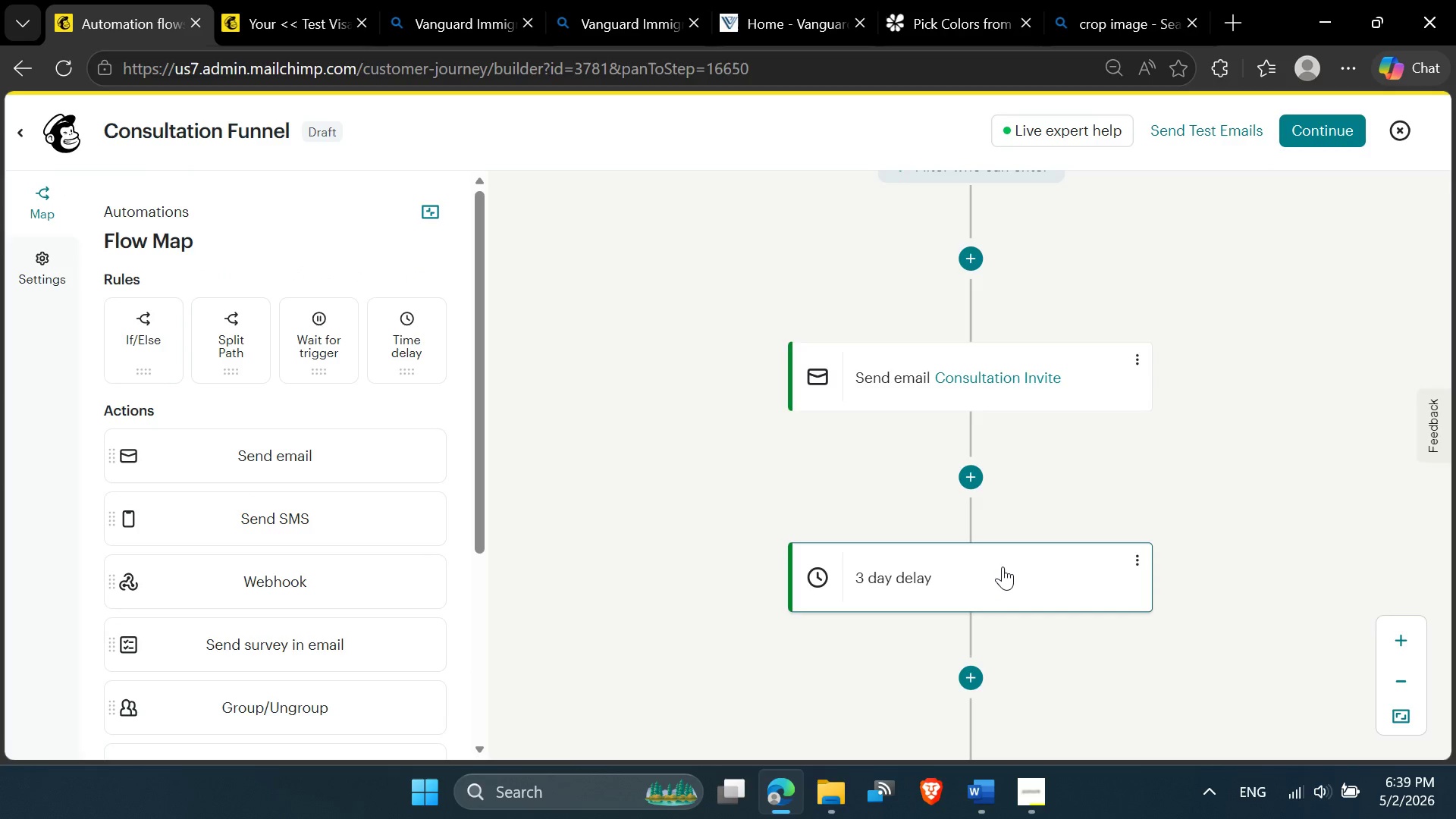 
scroll: coordinate [1003, 564], scroll_direction: down, amount: 1.0
 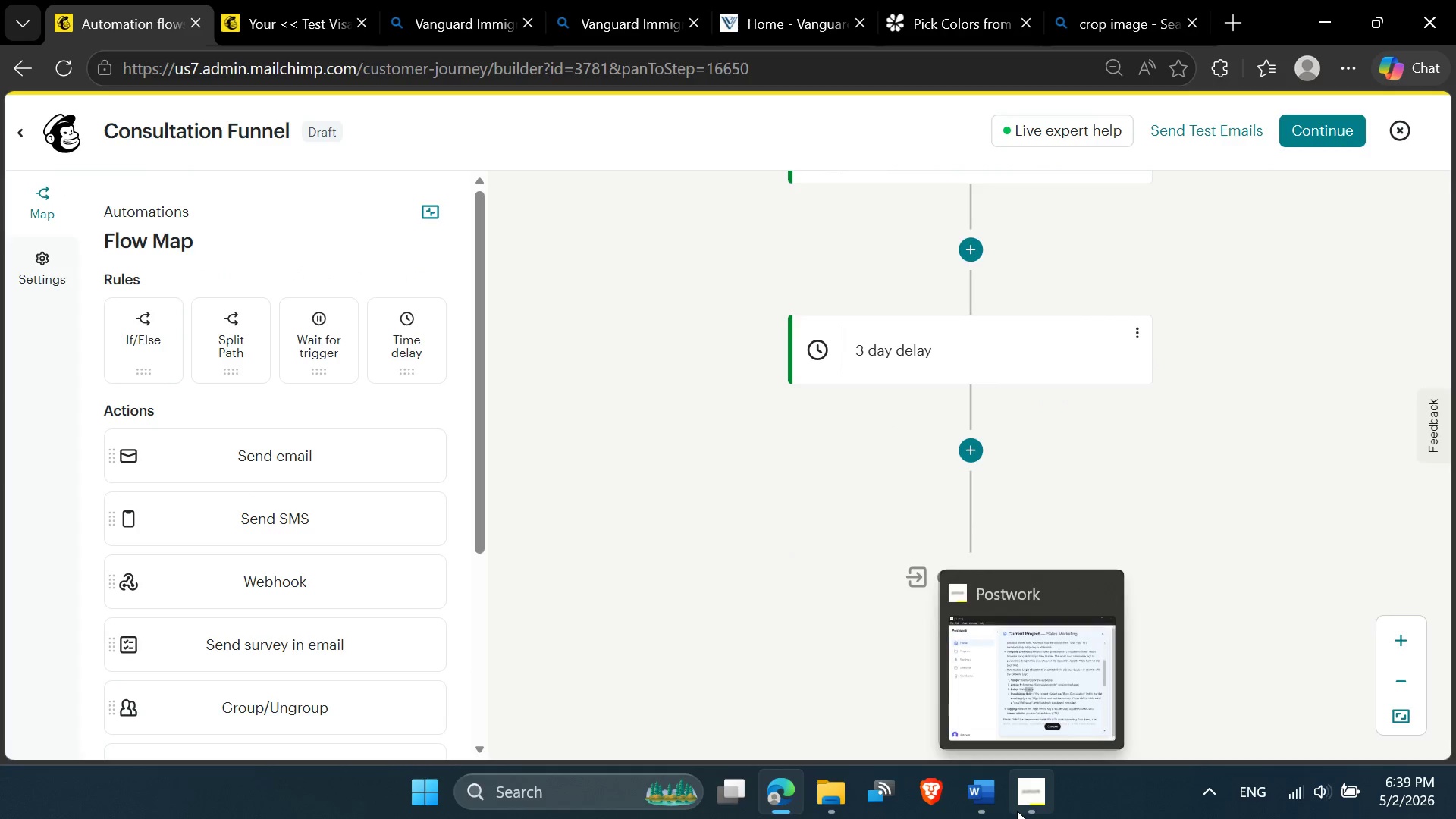 
left_click([1018, 676])